 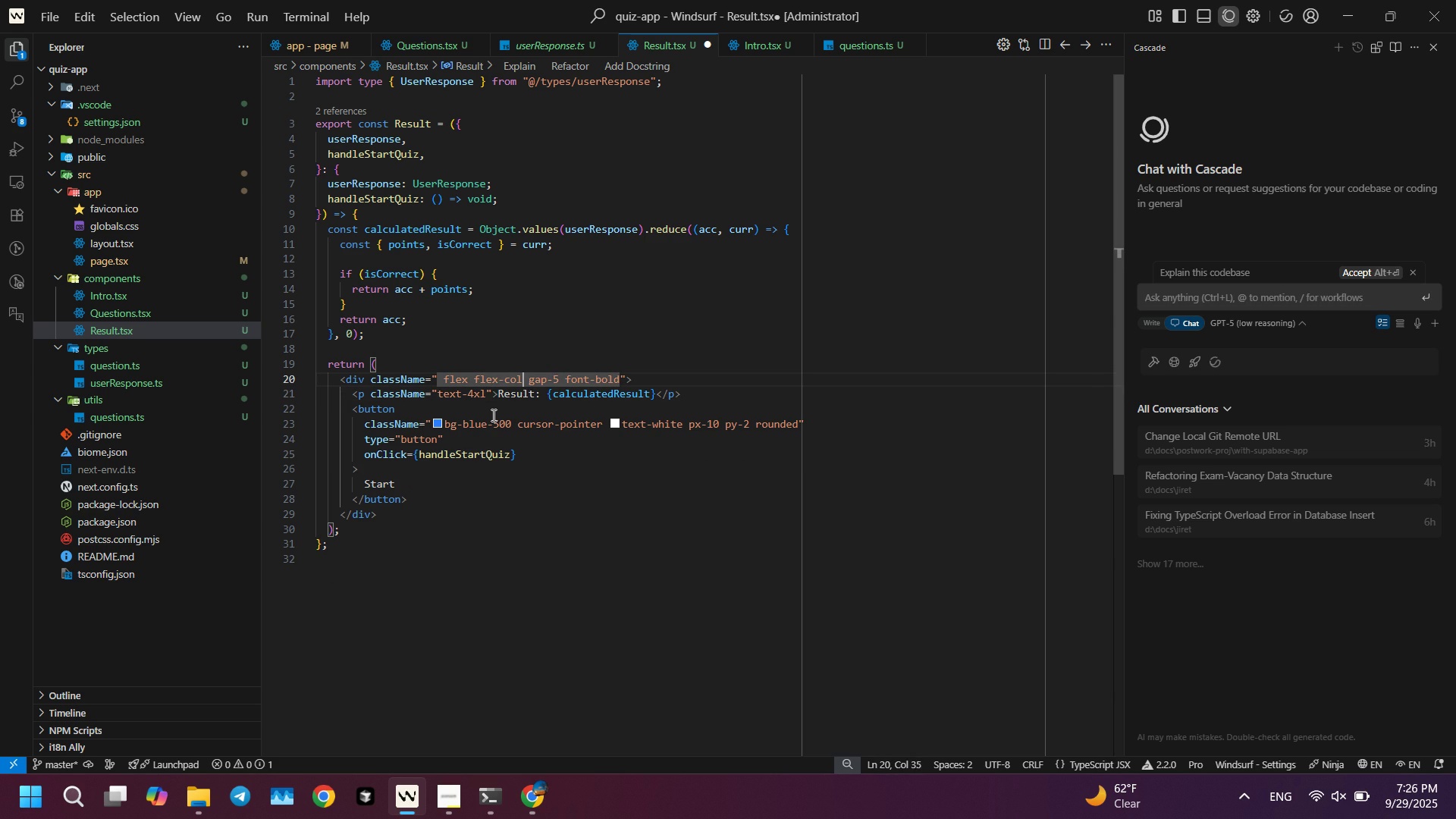 
key(Control+ArrowRight)
 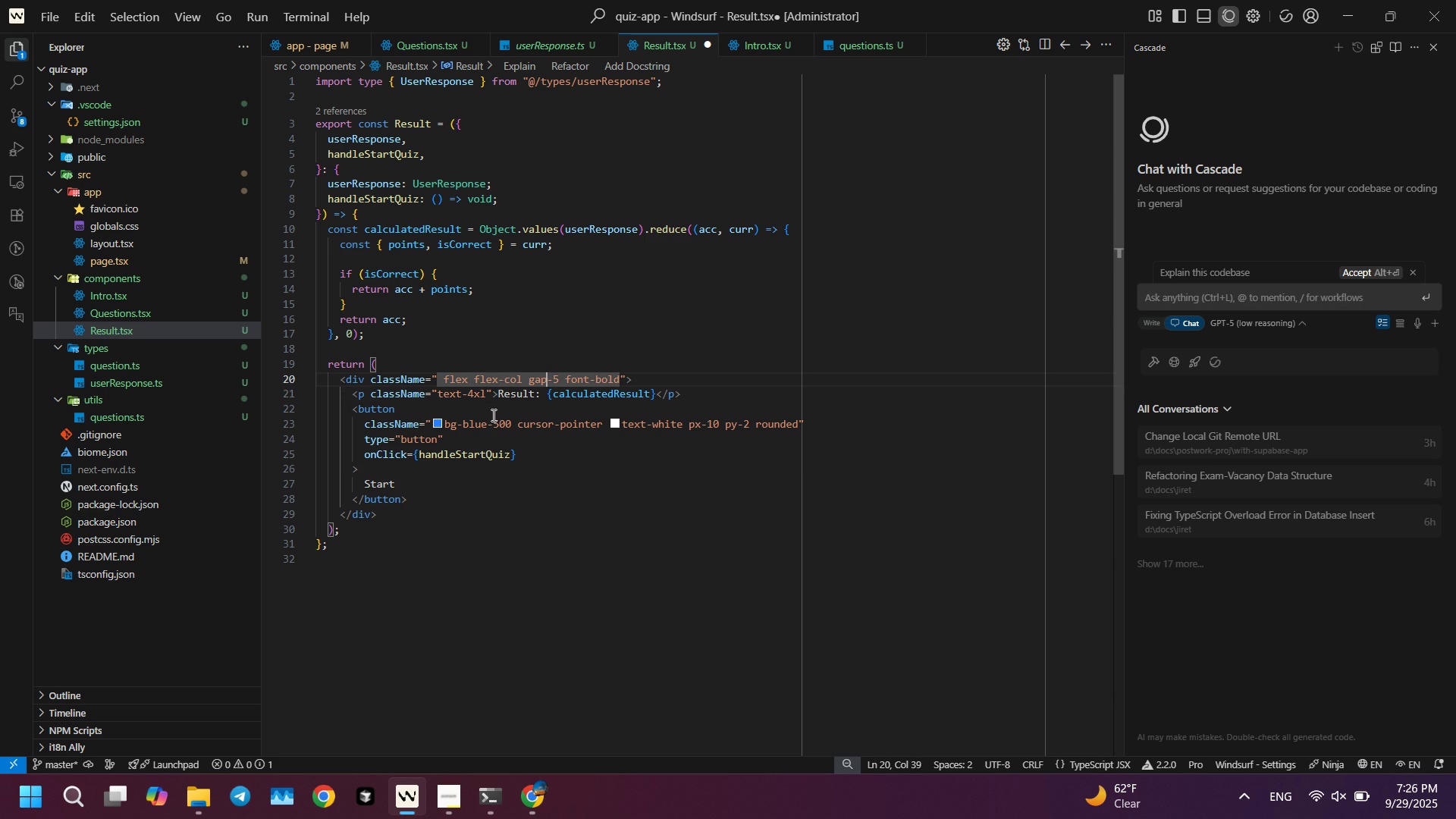 
key(Control+ArrowRight)
 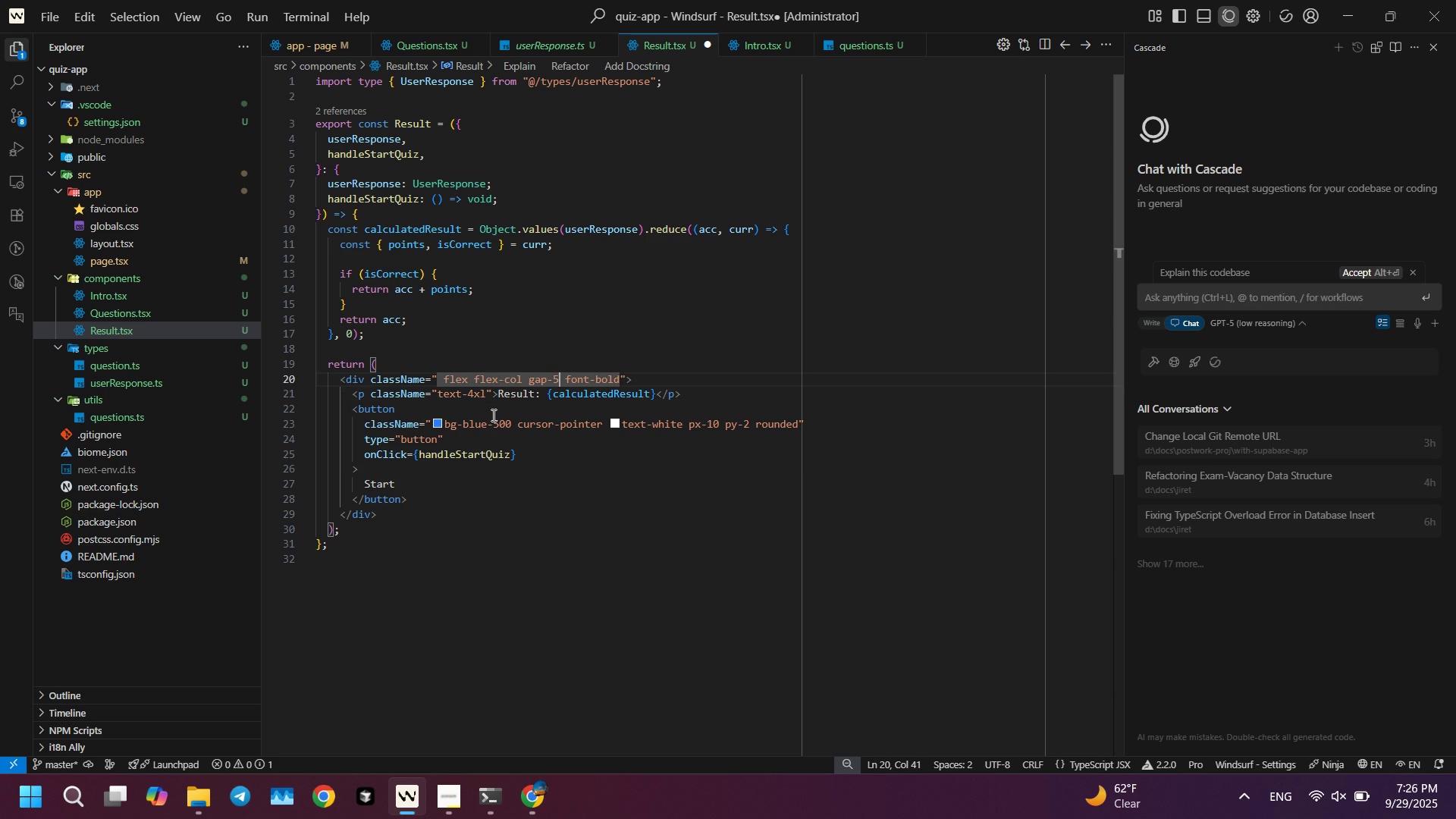 
key(Control+ArrowRight)
 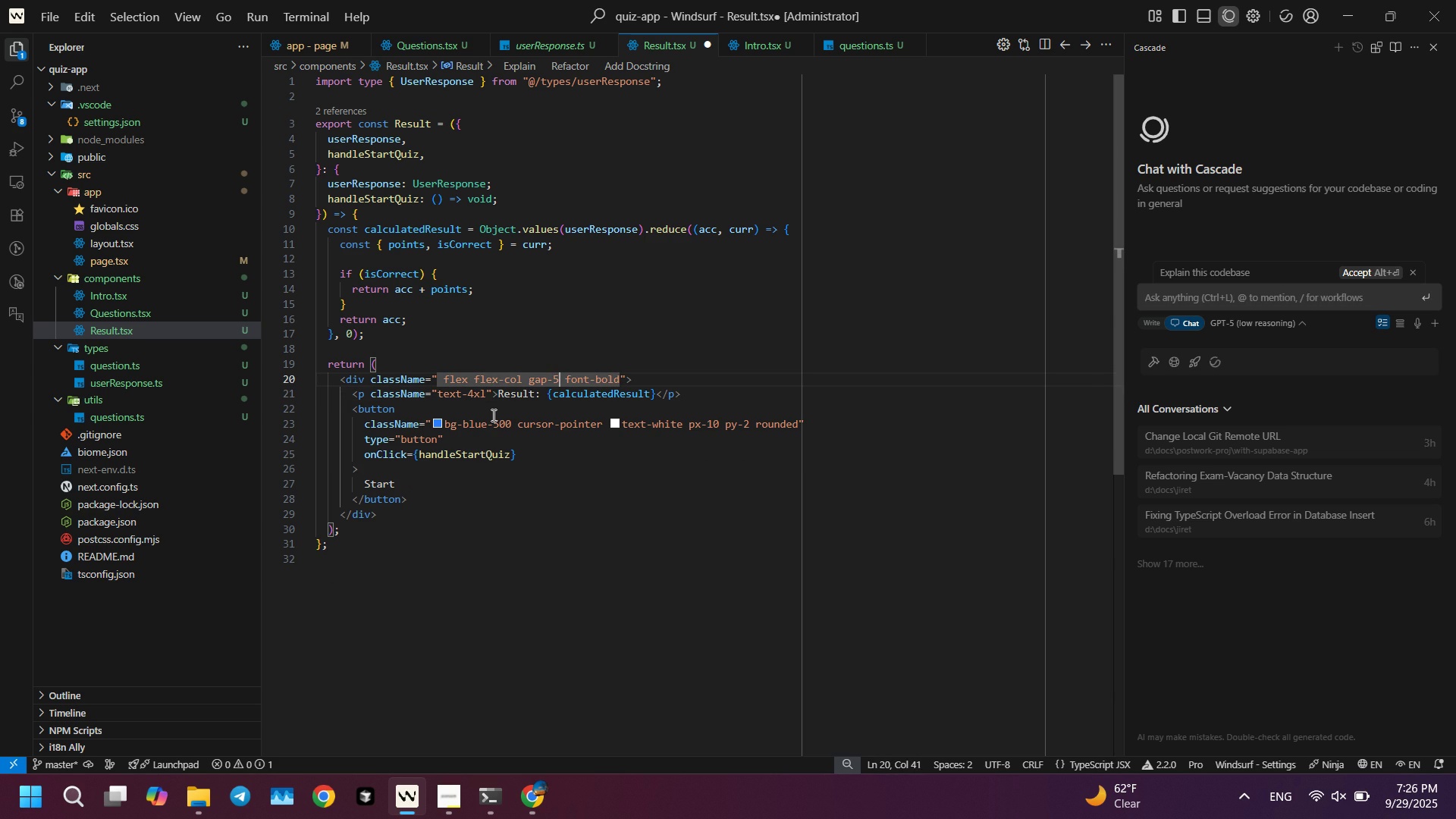 
key(ArrowRight)